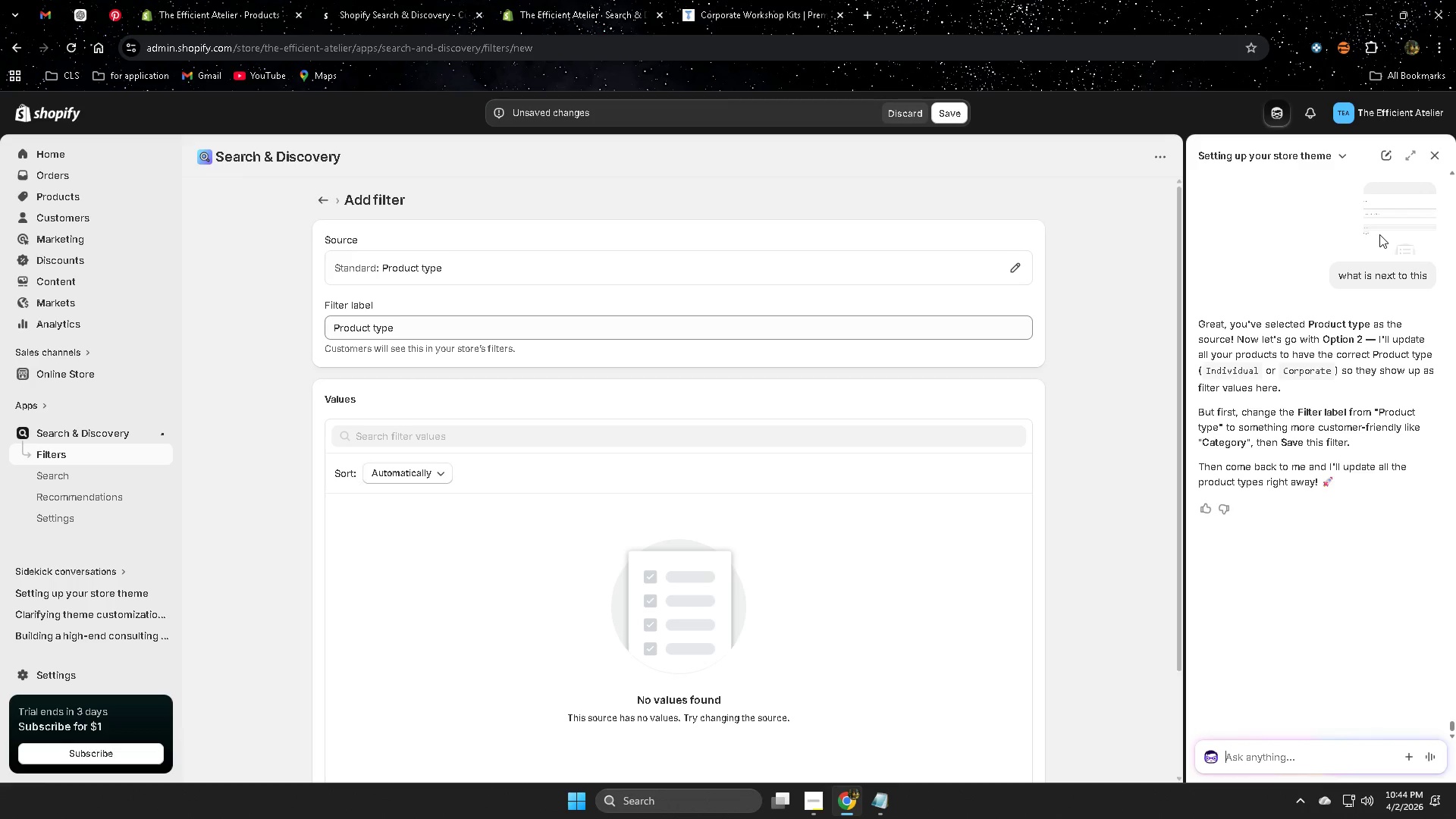 
left_click([431, 337])
 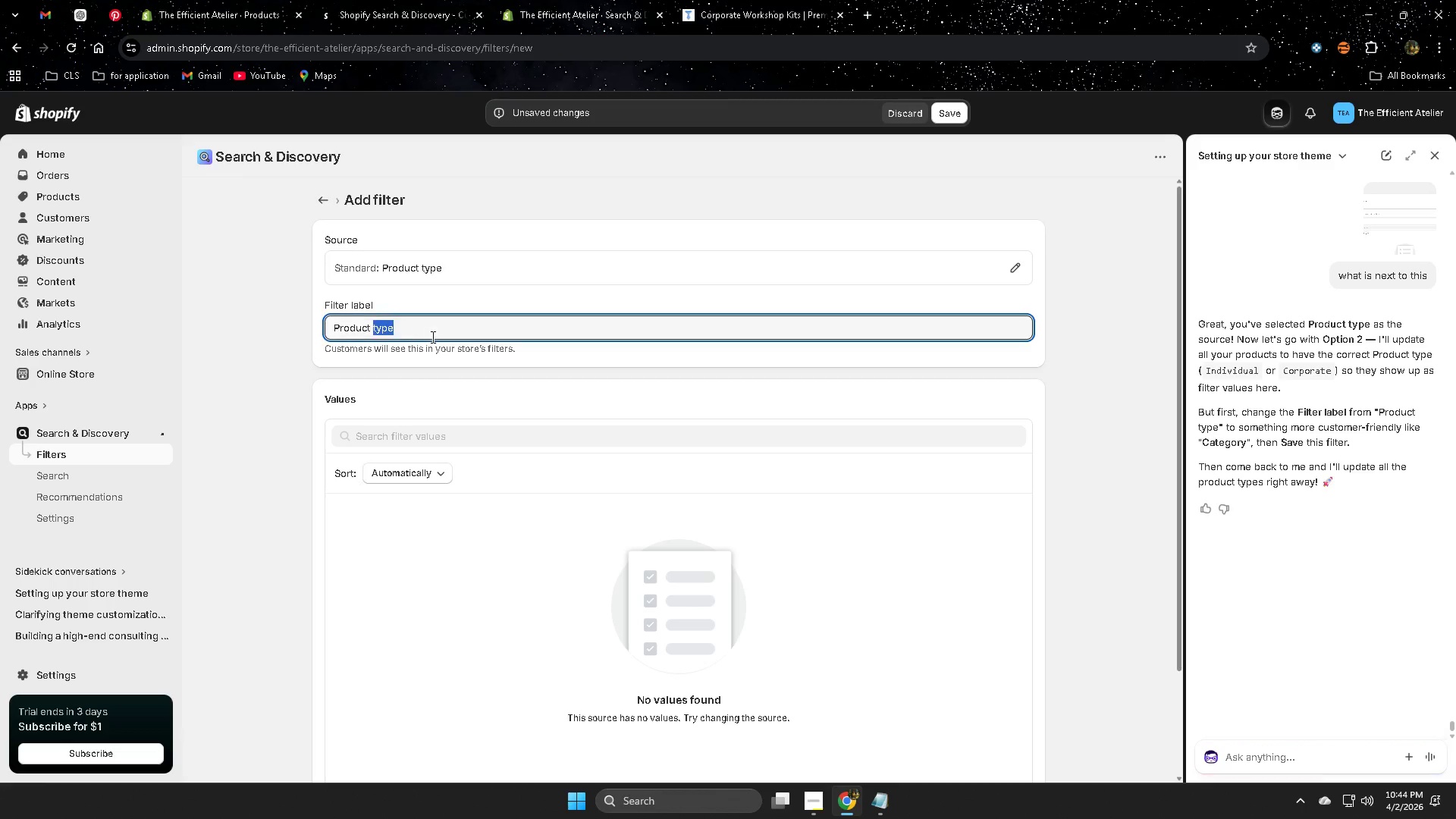 
triple_click([431, 337])
 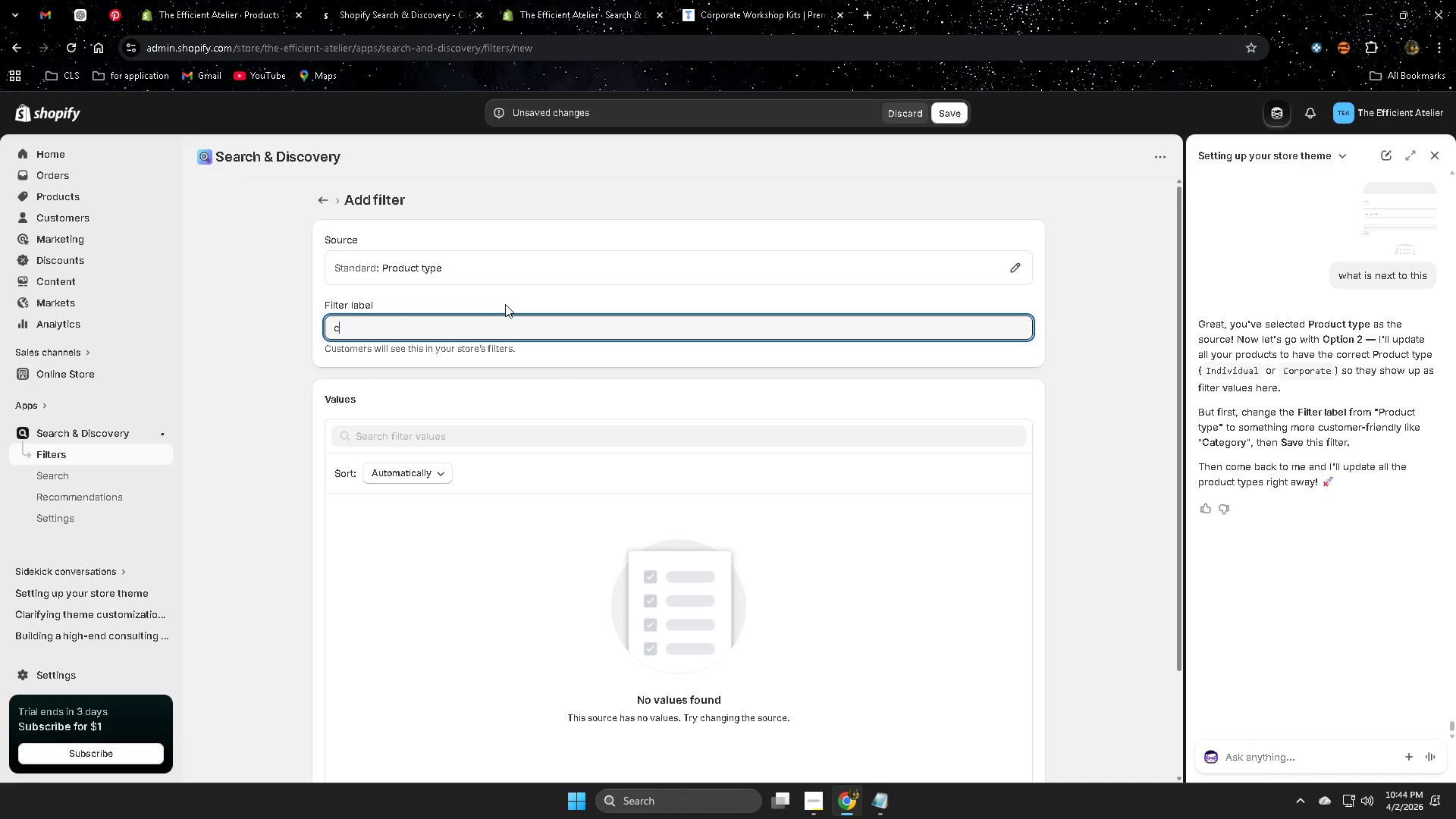 
type(category )
 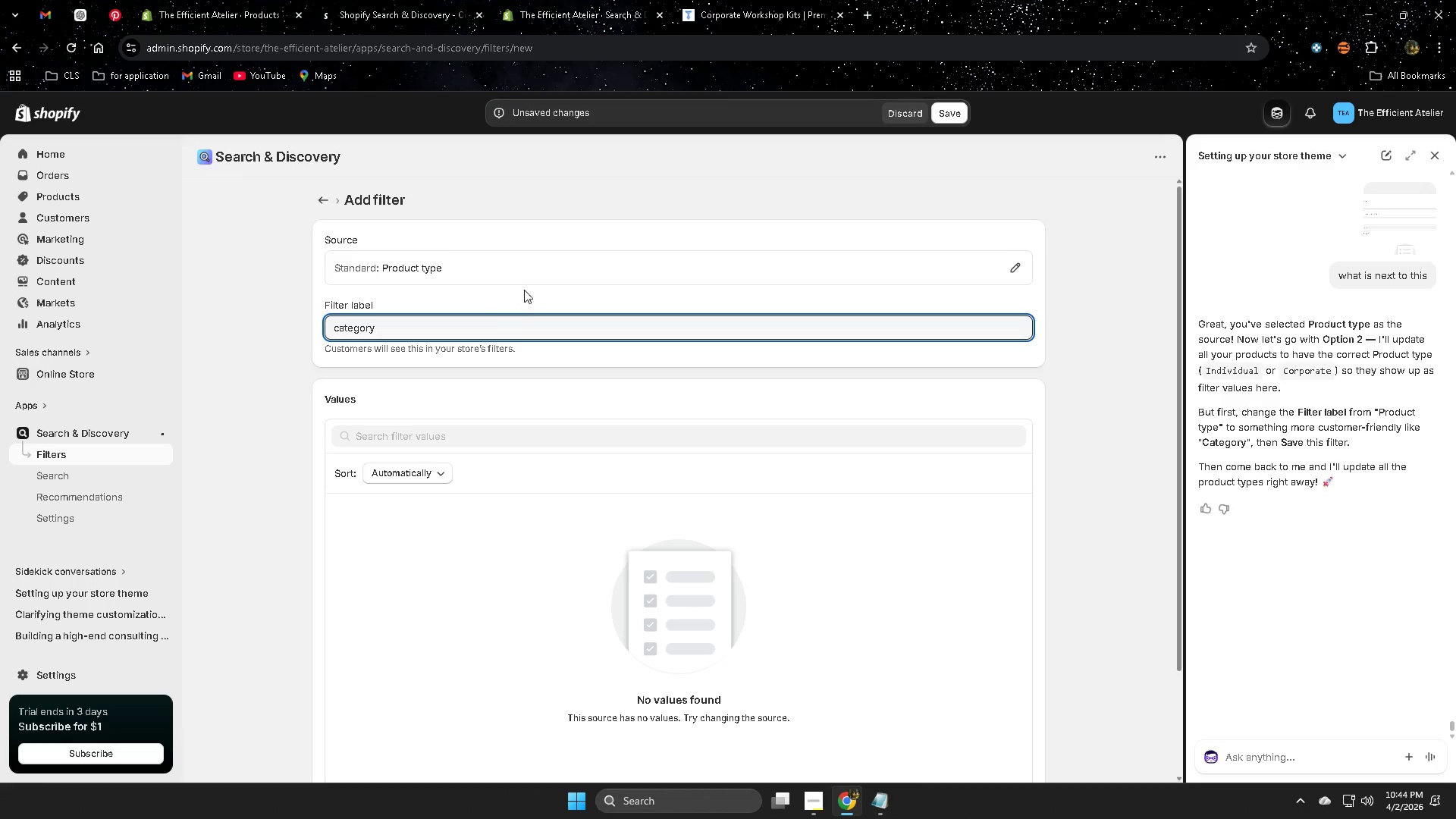 
scroll: coordinate [840, 571], scroll_direction: down, amount: 3.0
 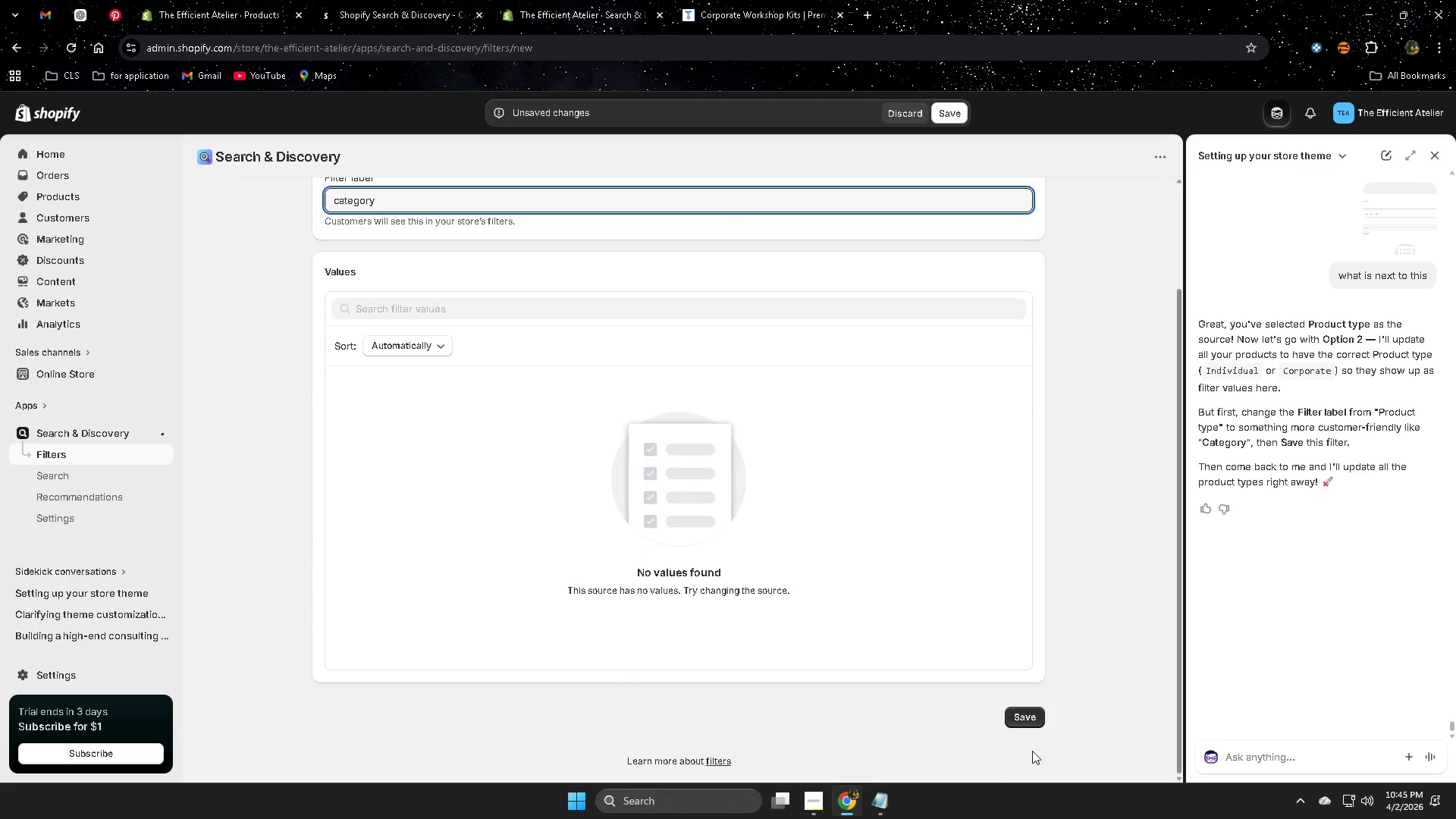 
left_click([1024, 719])
 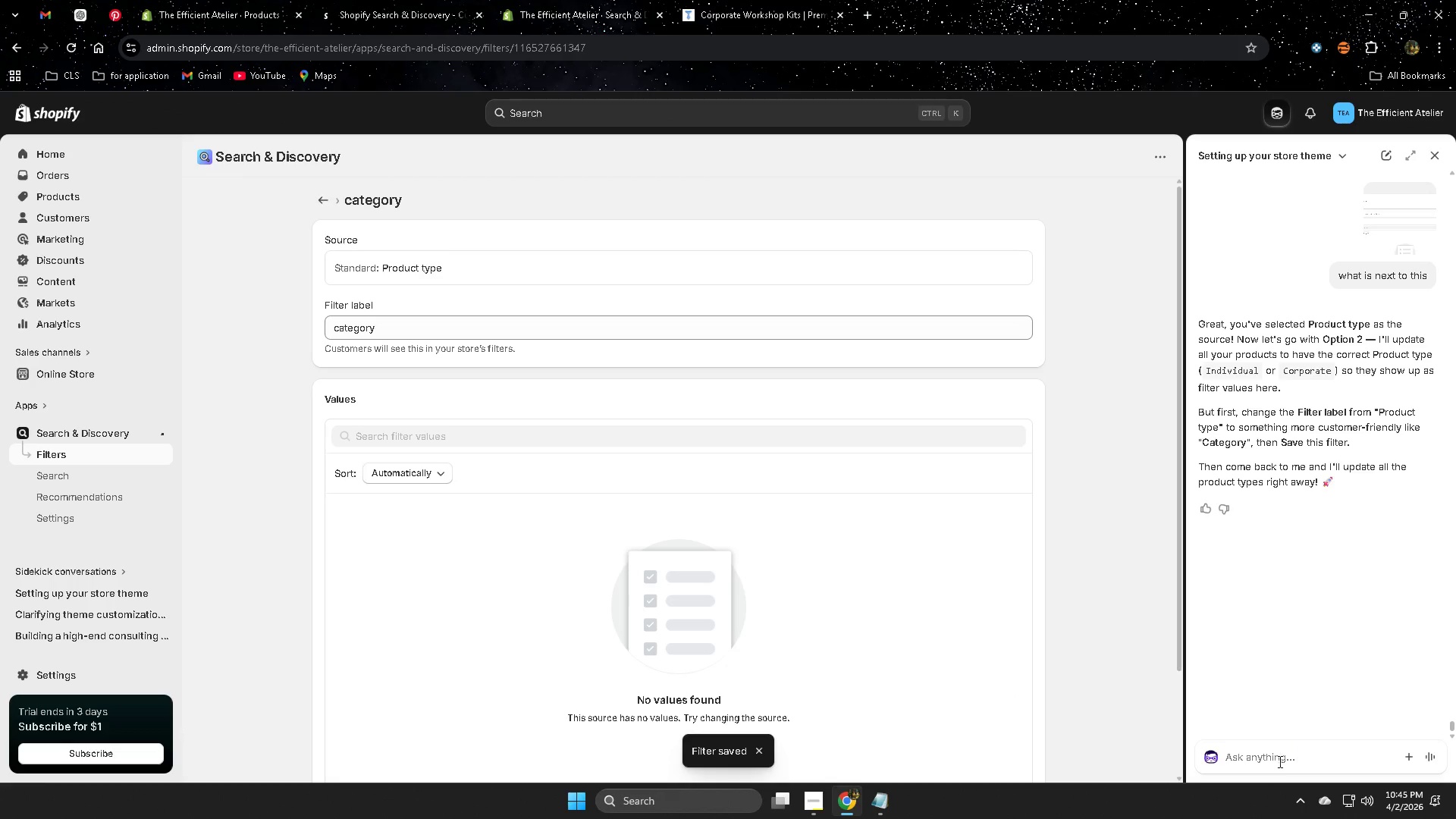 
wait(5.24)
 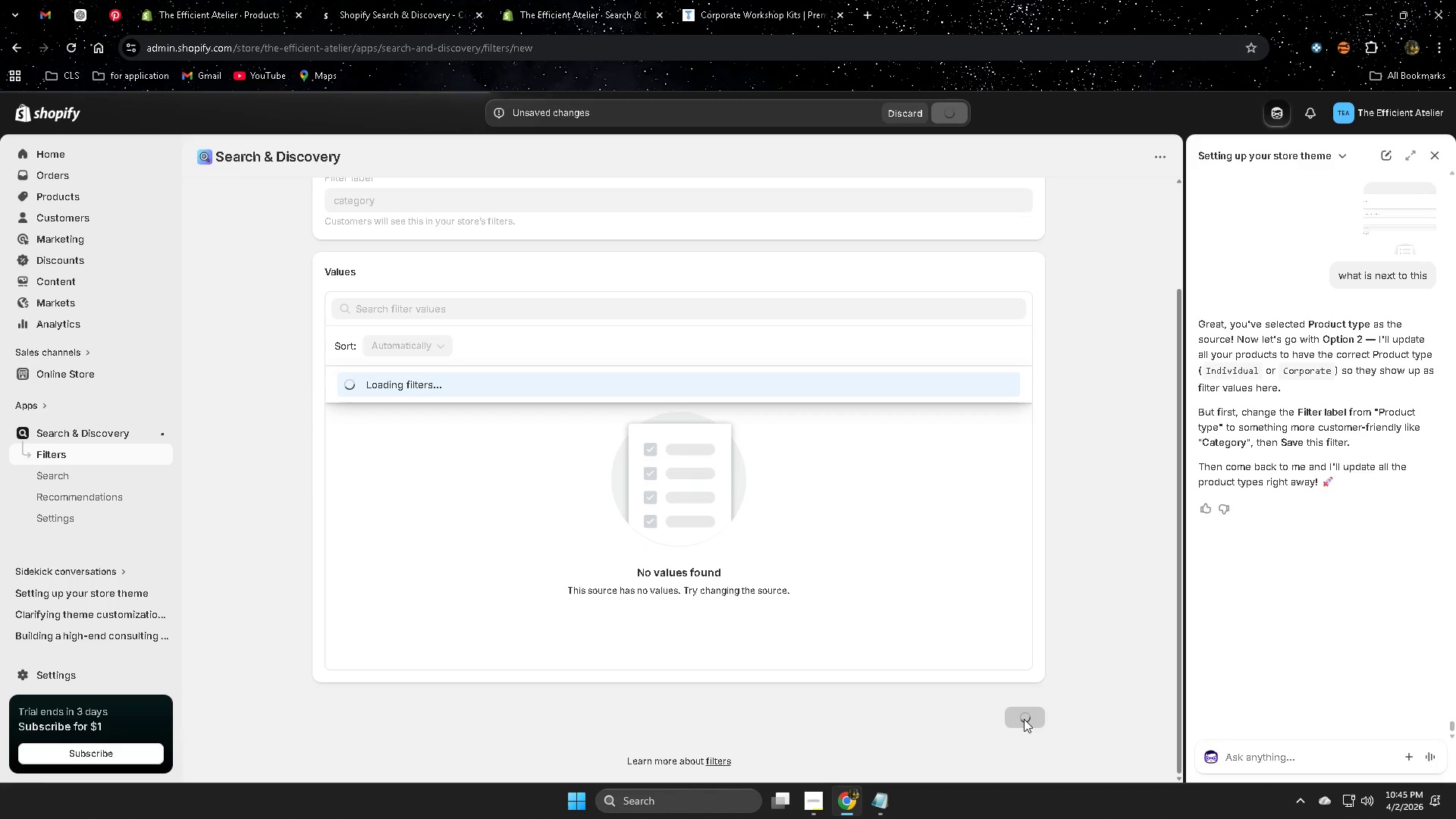 
left_click([1275, 762])
 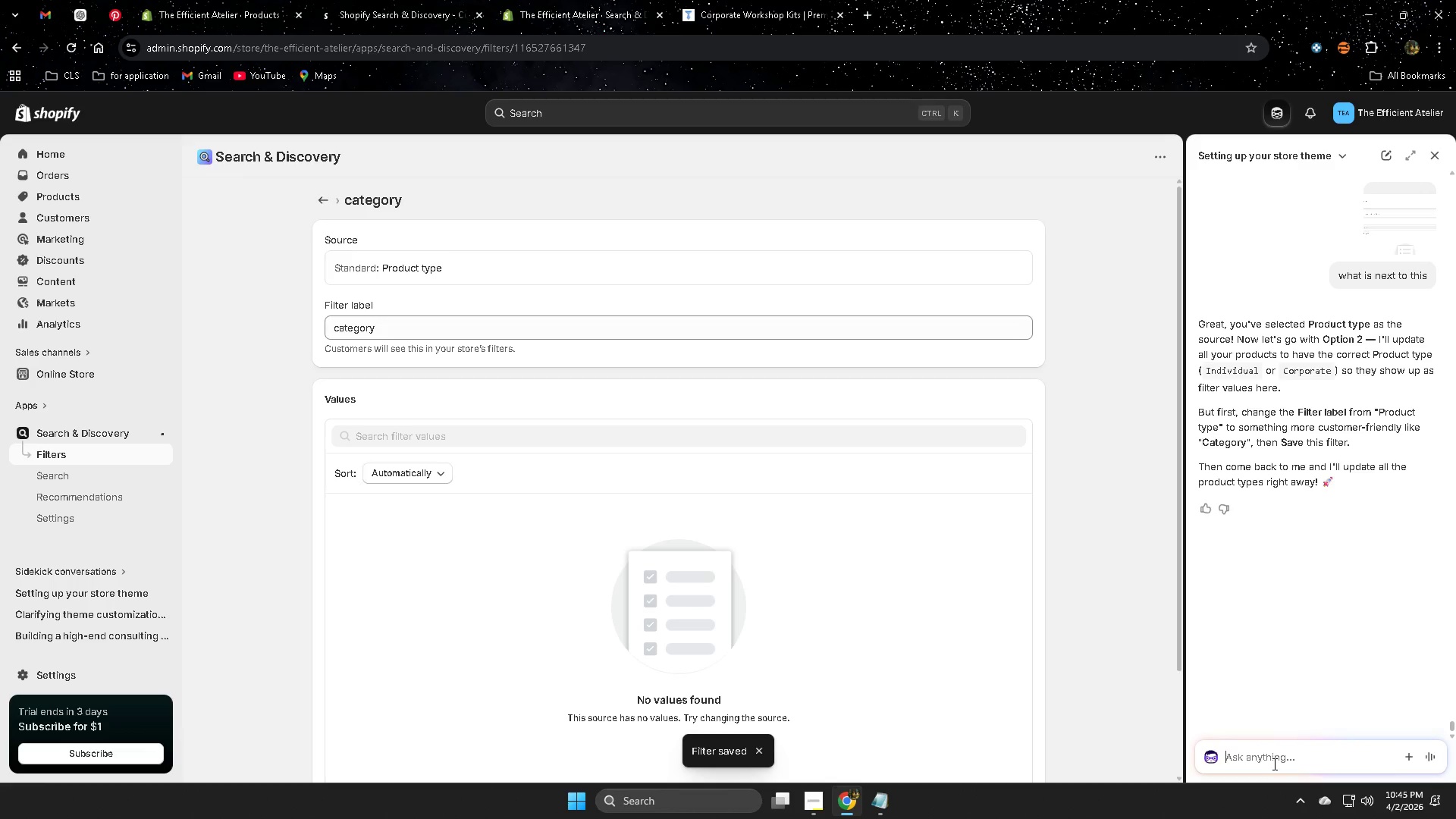 
type(done)
 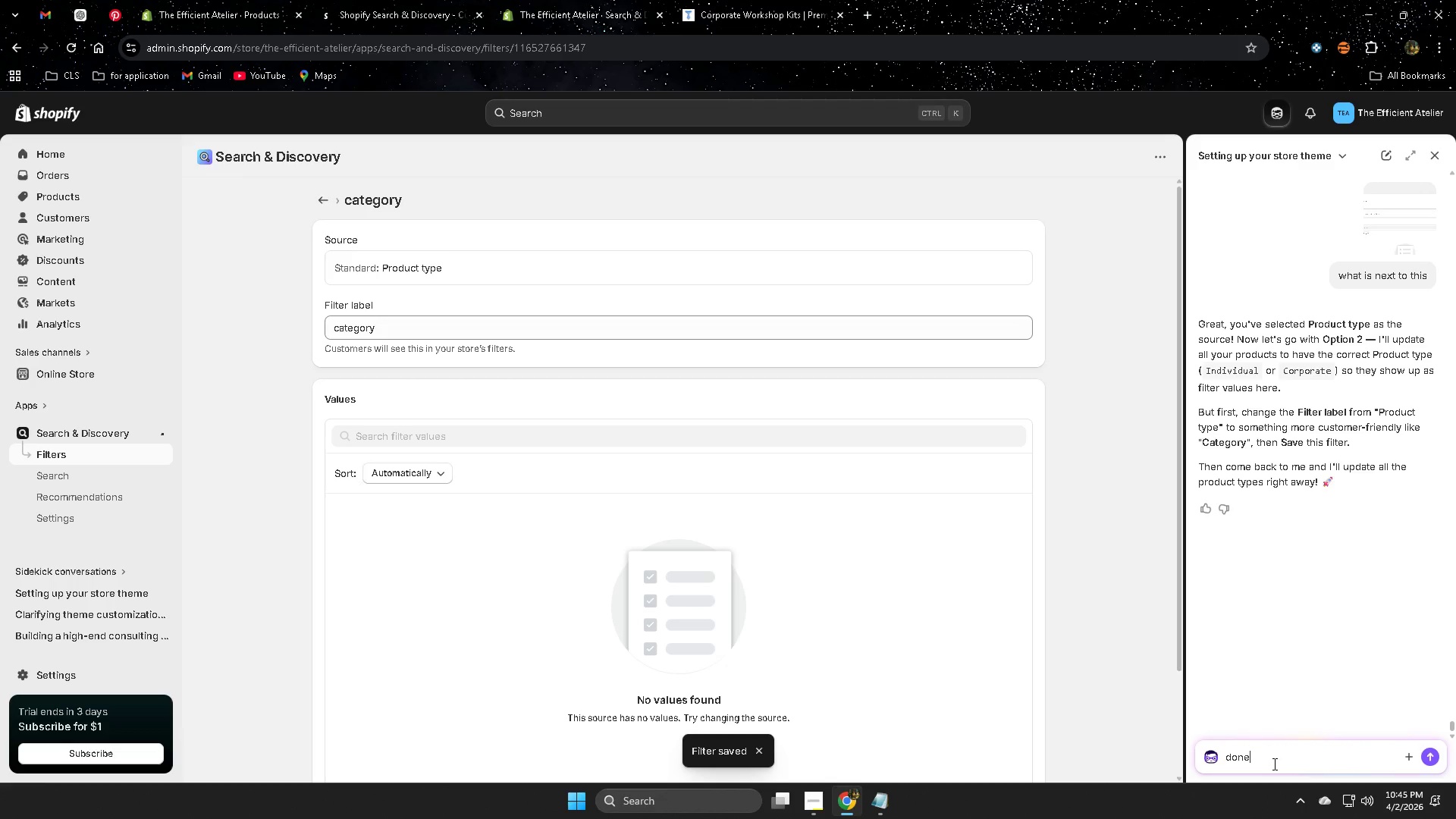 
key(Enter)
 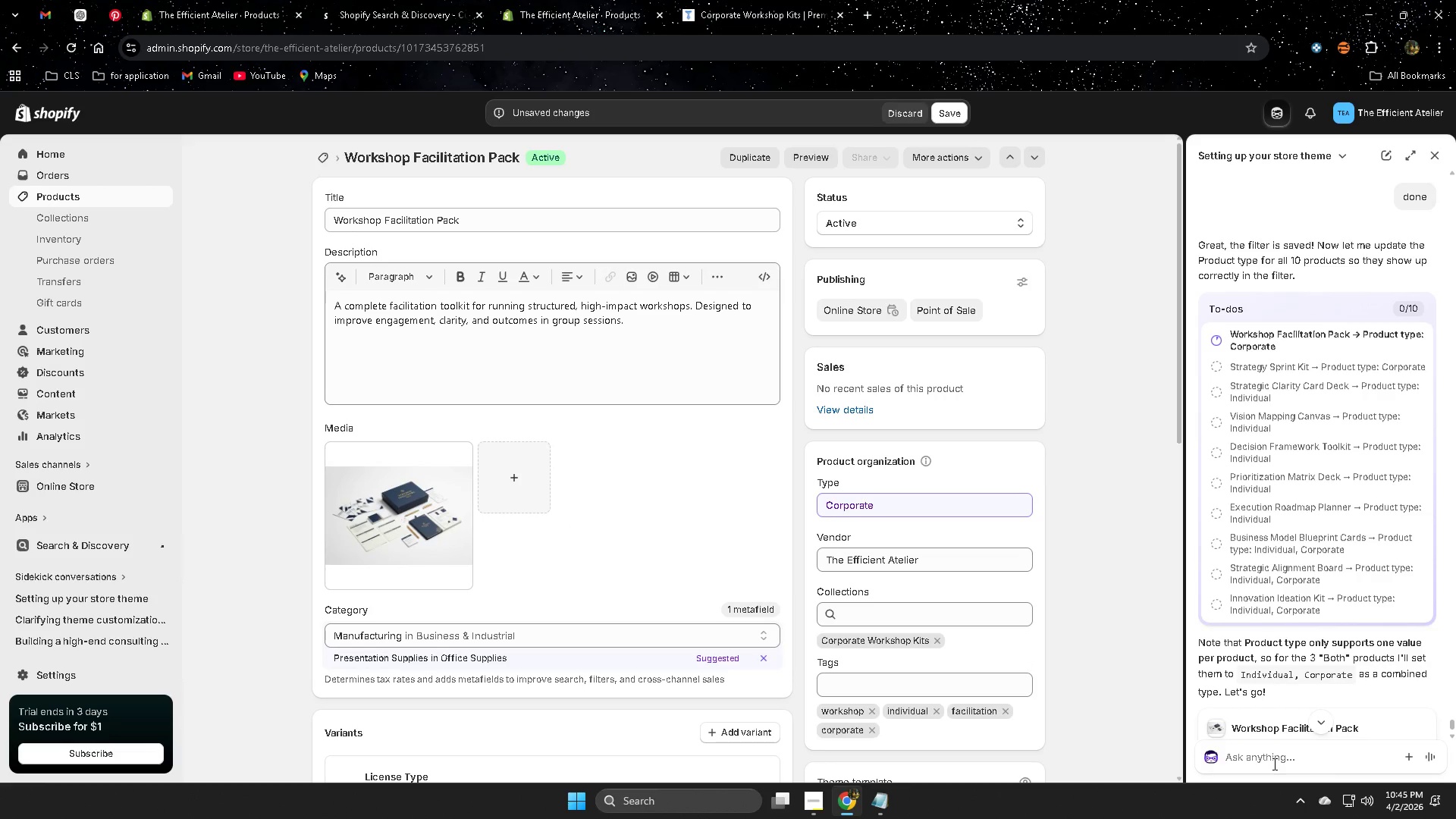 
wait(29.5)
 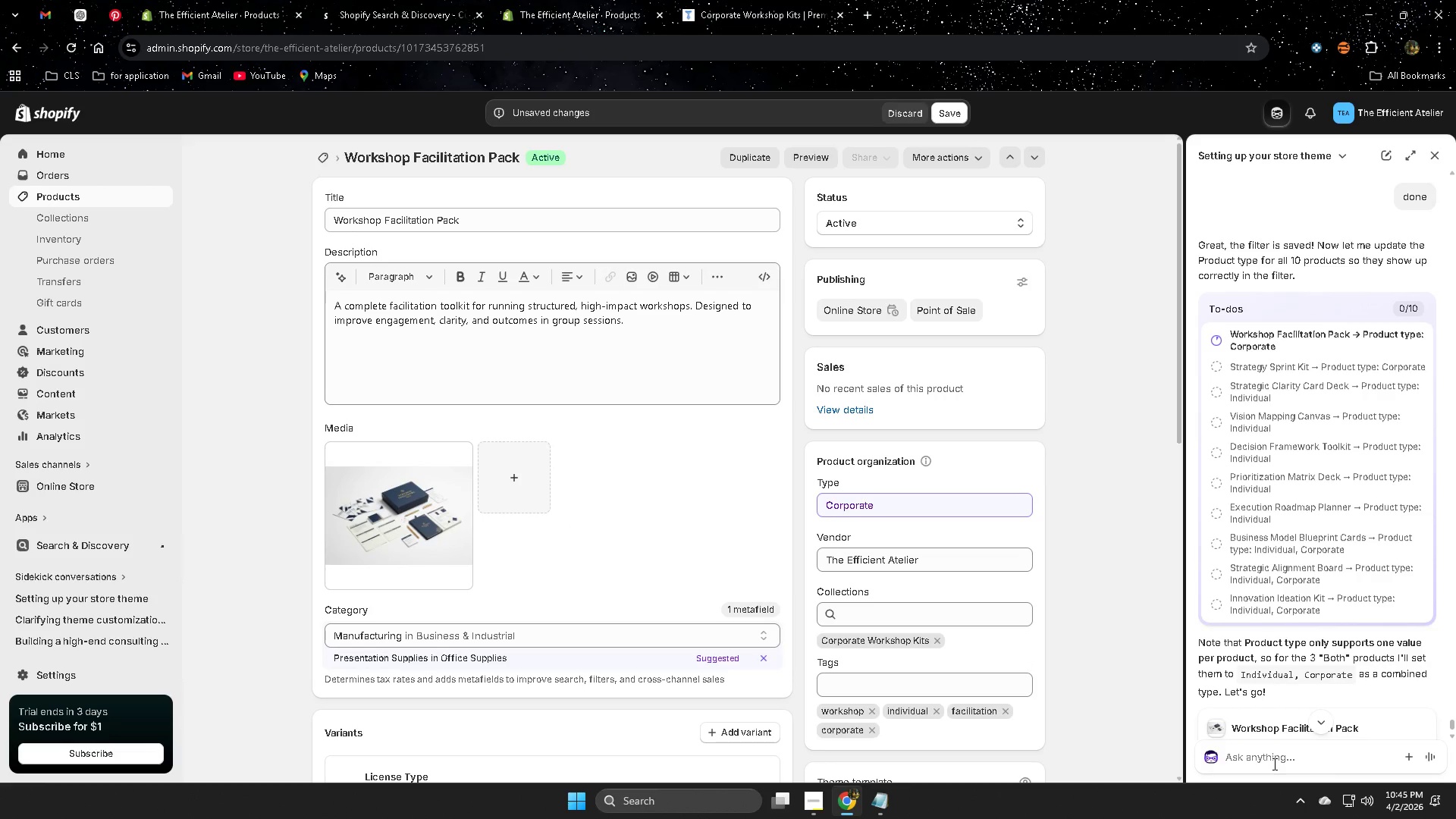 
scroll: coordinate [1398, 595], scroll_direction: down, amount: 3.0
 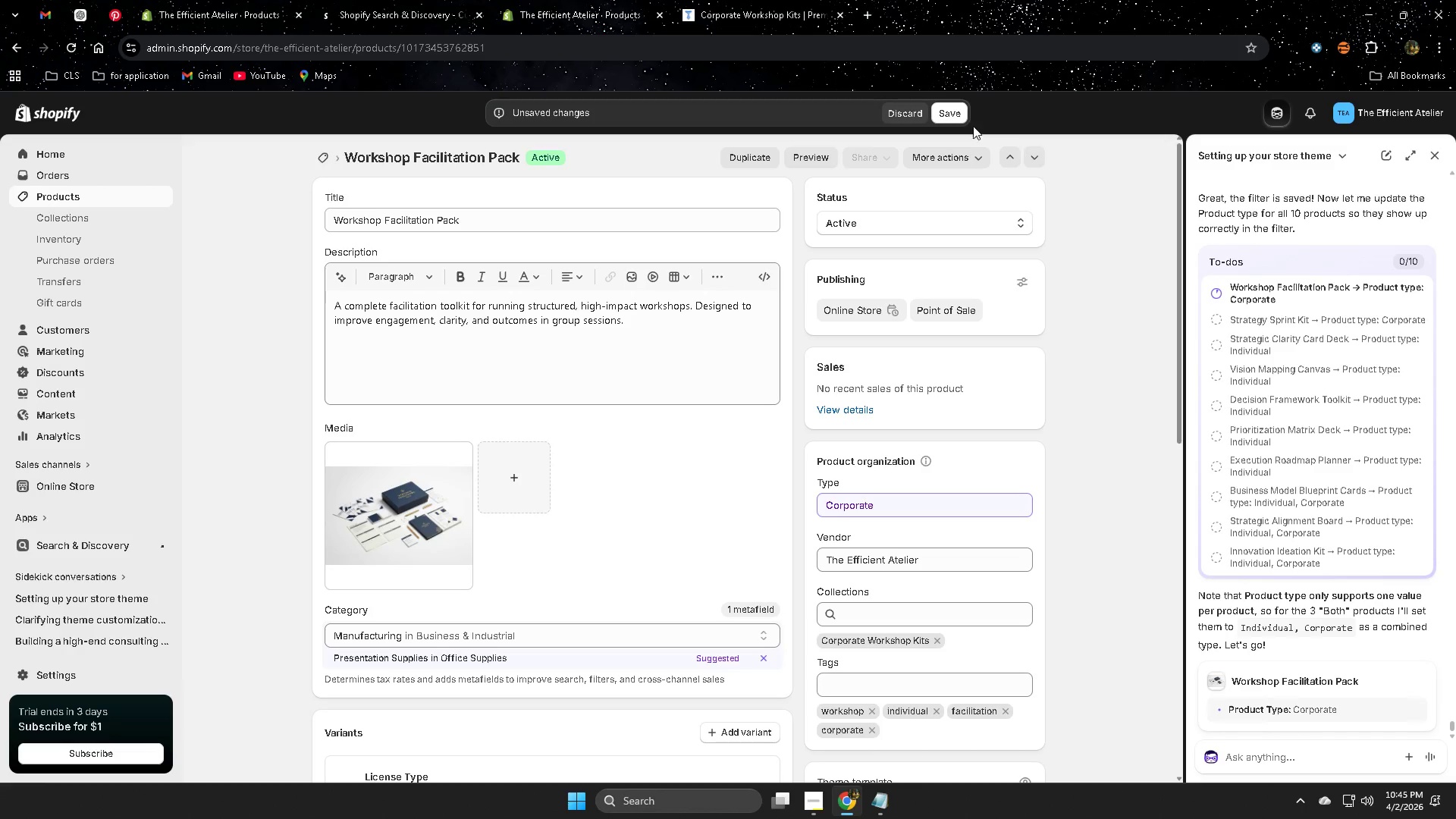 
left_click([952, 109])
 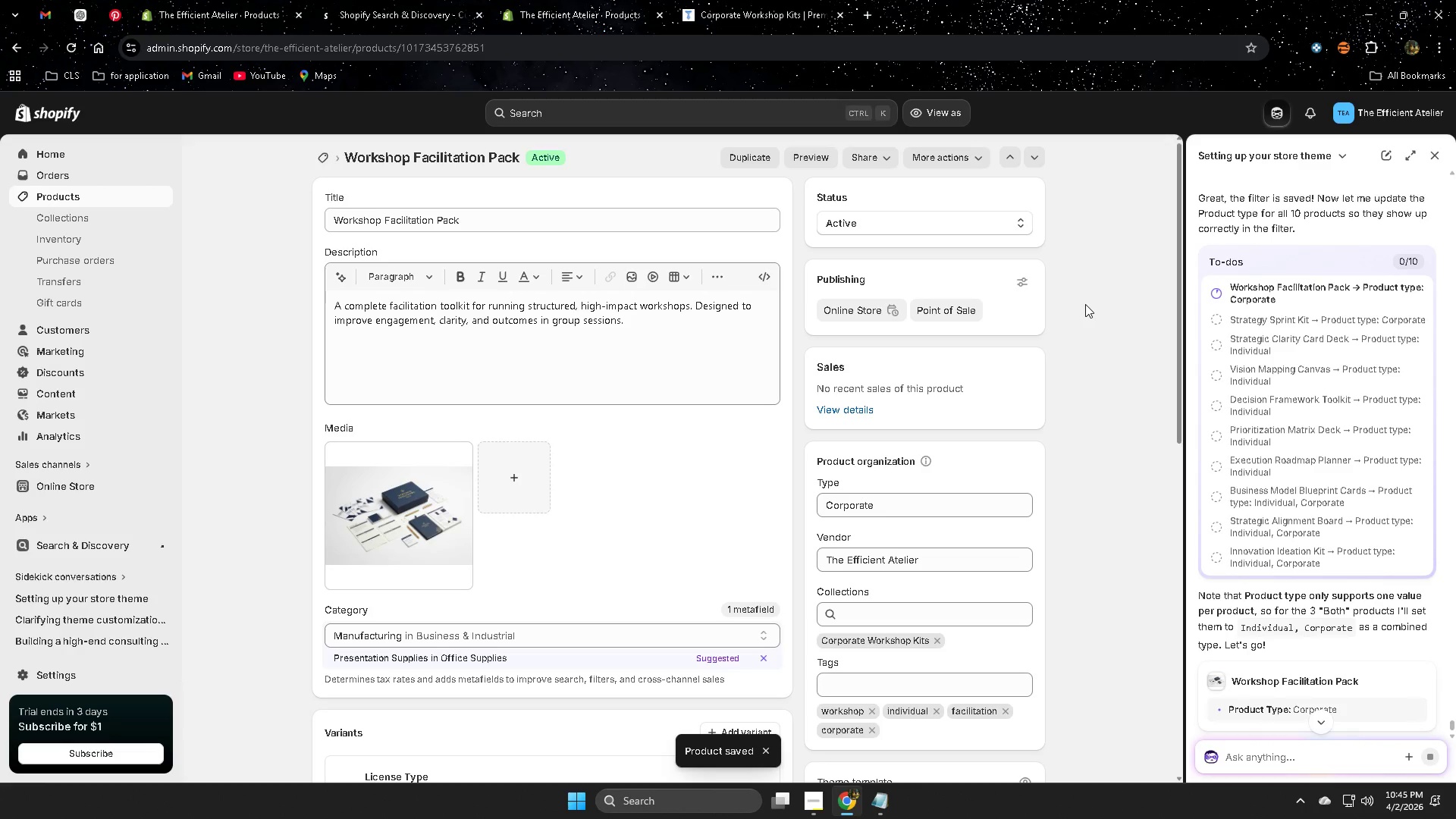 
wait(7.74)
 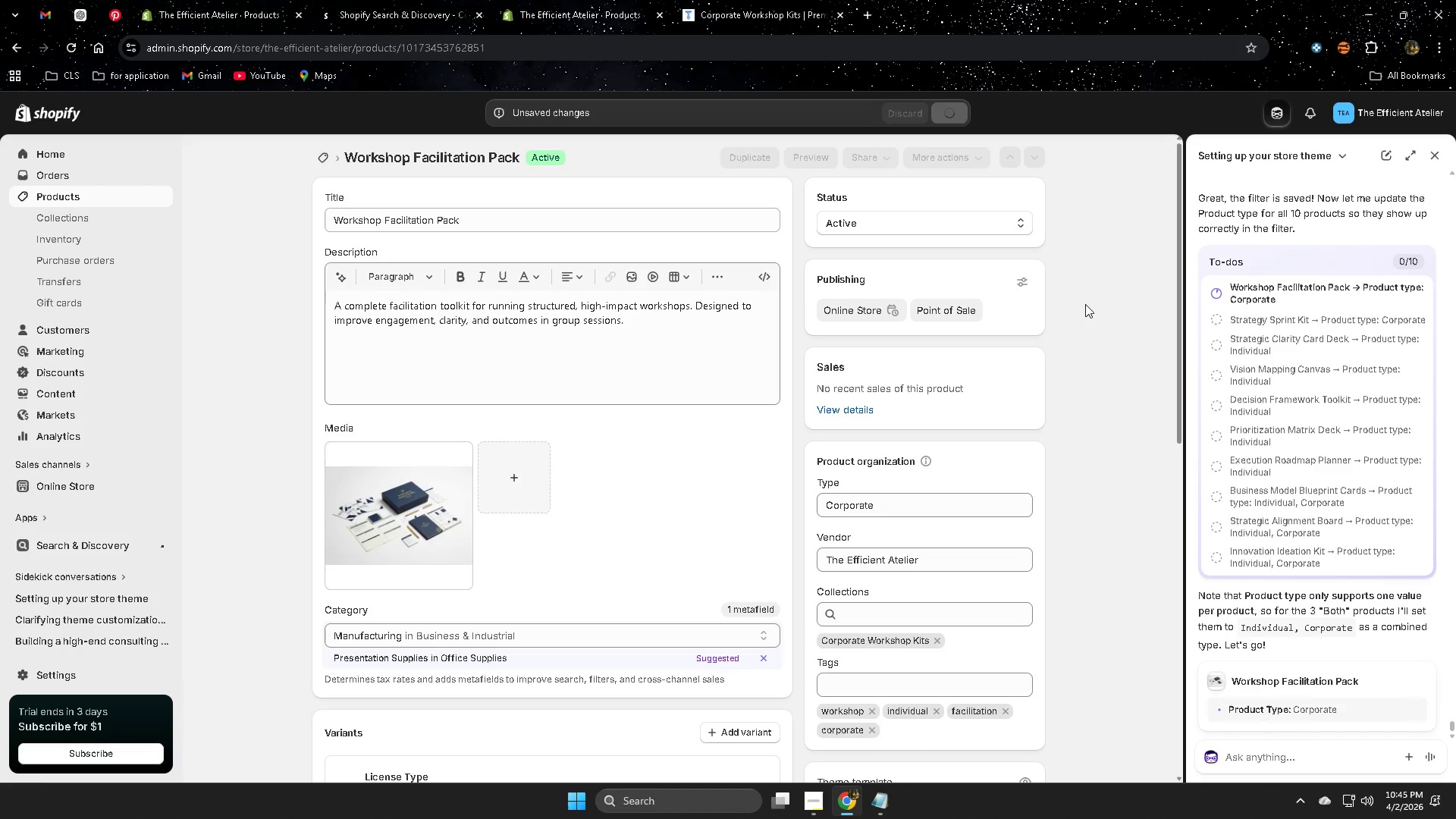 
scroll: coordinate [1385, 427], scroll_direction: down, amount: 4.0
 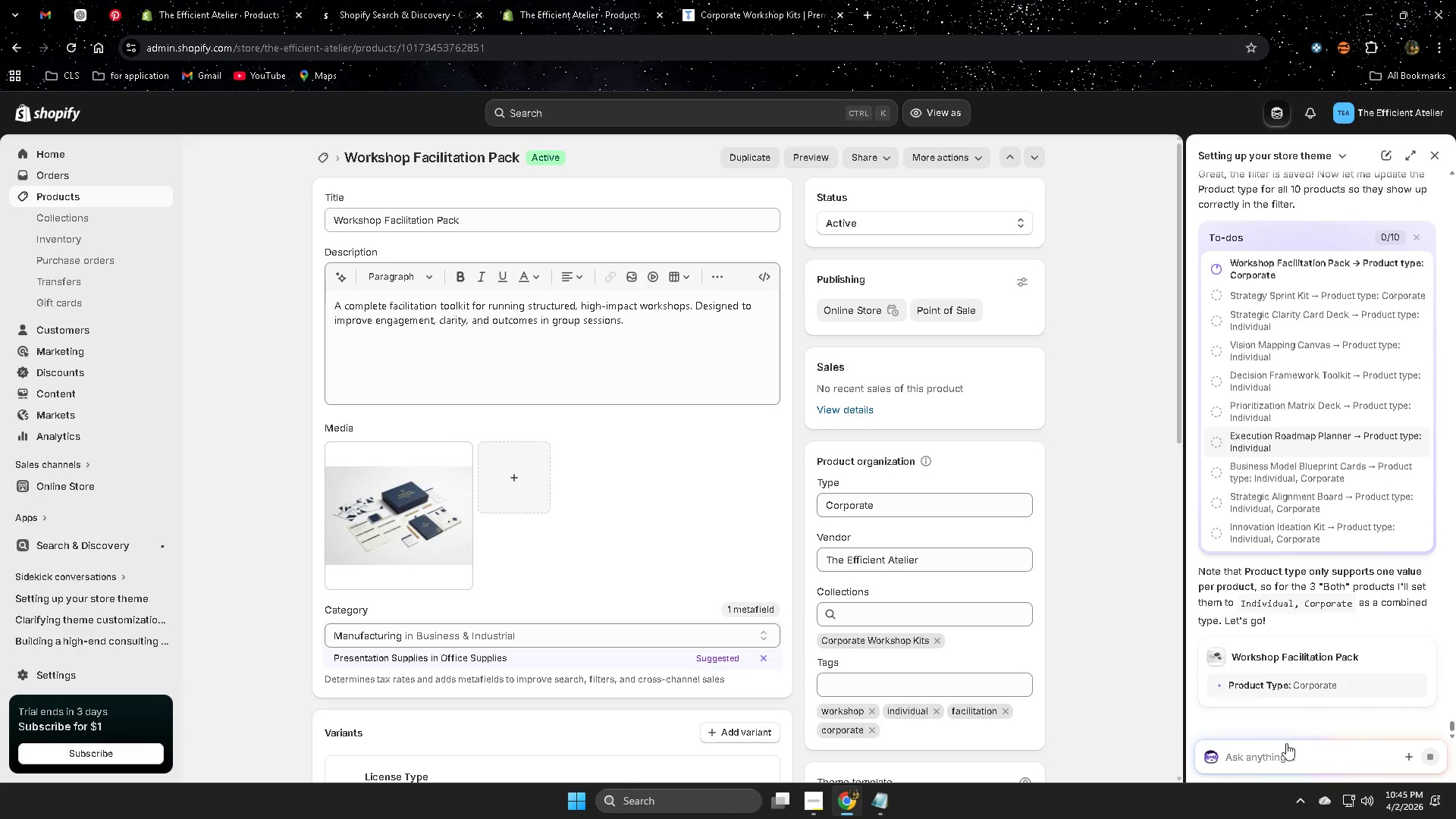 
scroll: coordinate [1225, 632], scroll_direction: up, amount: 1.0
 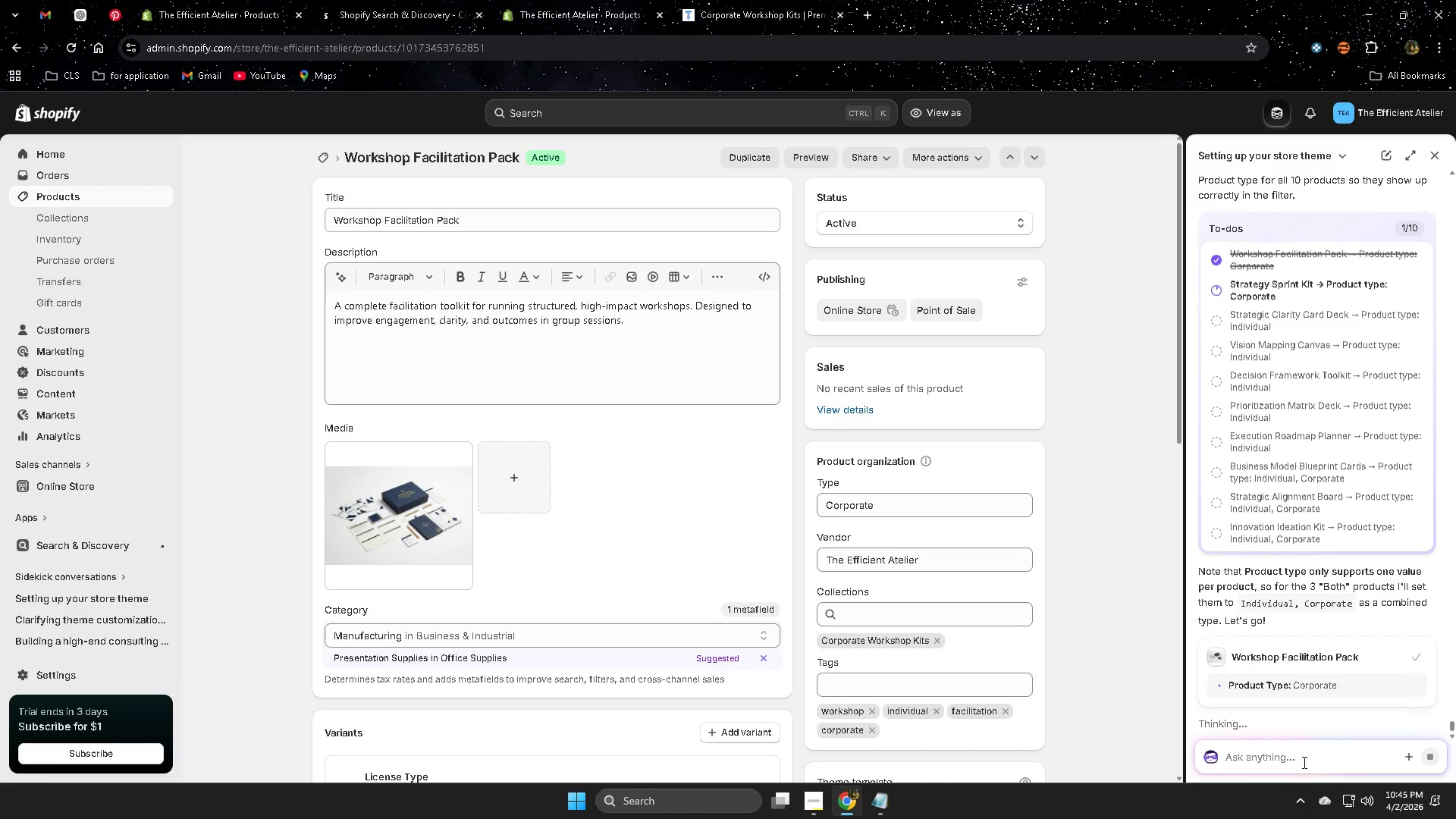 
left_click([1301, 761])
 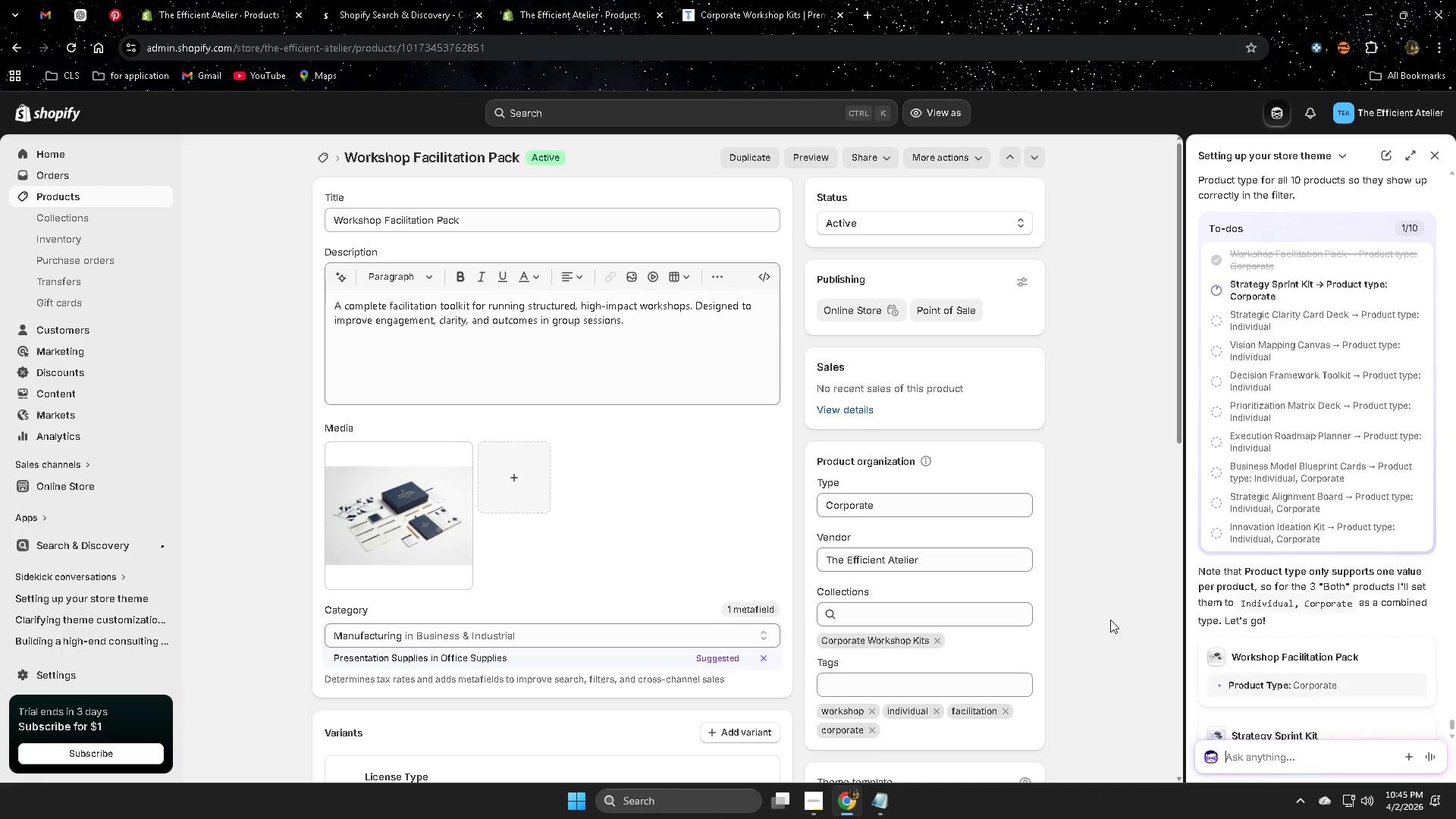 
scroll: coordinate [1121, 614], scroll_direction: down, amount: 2.0
 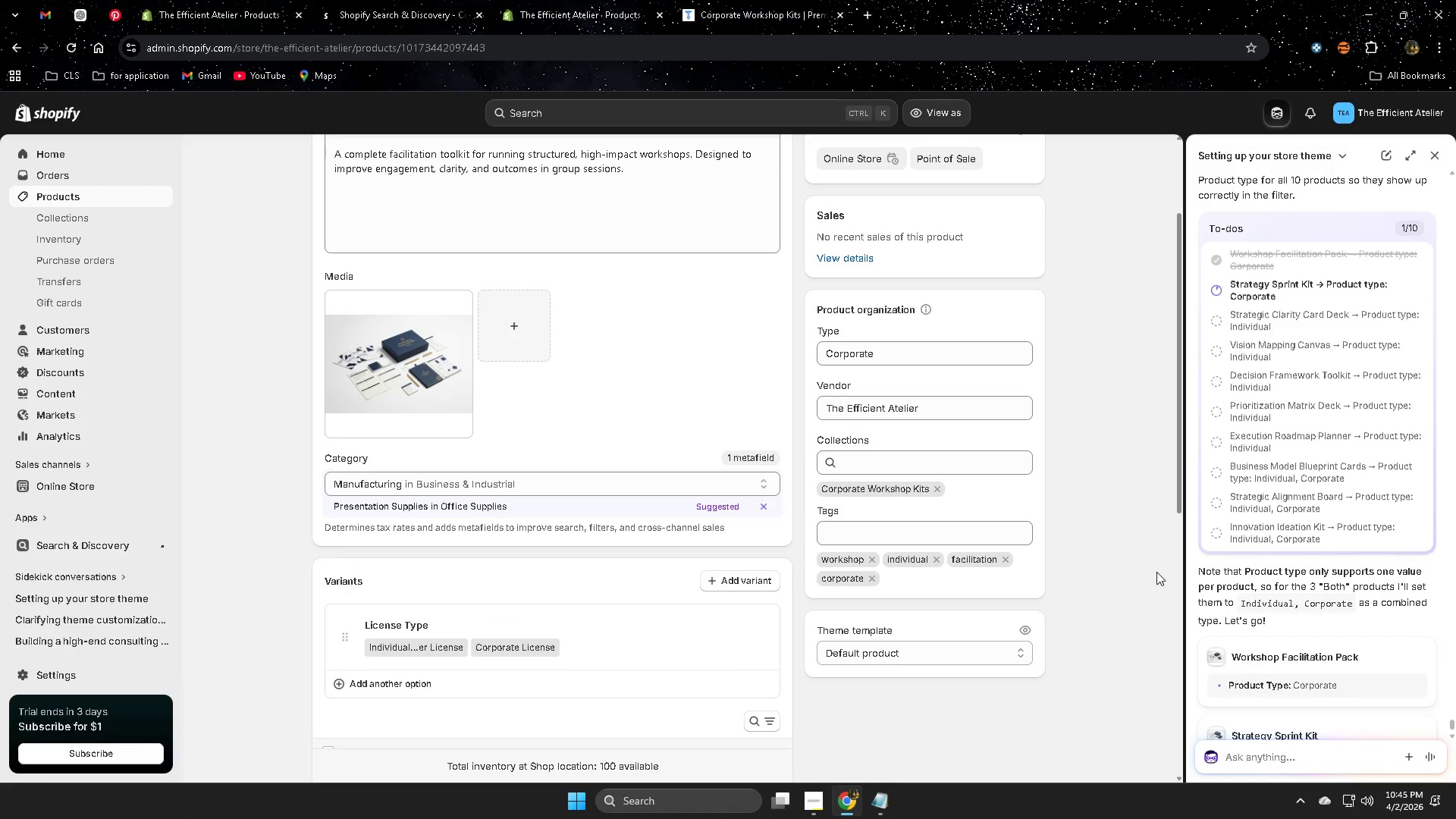 
scroll: coordinate [1132, 563], scroll_direction: up, amount: 3.0
 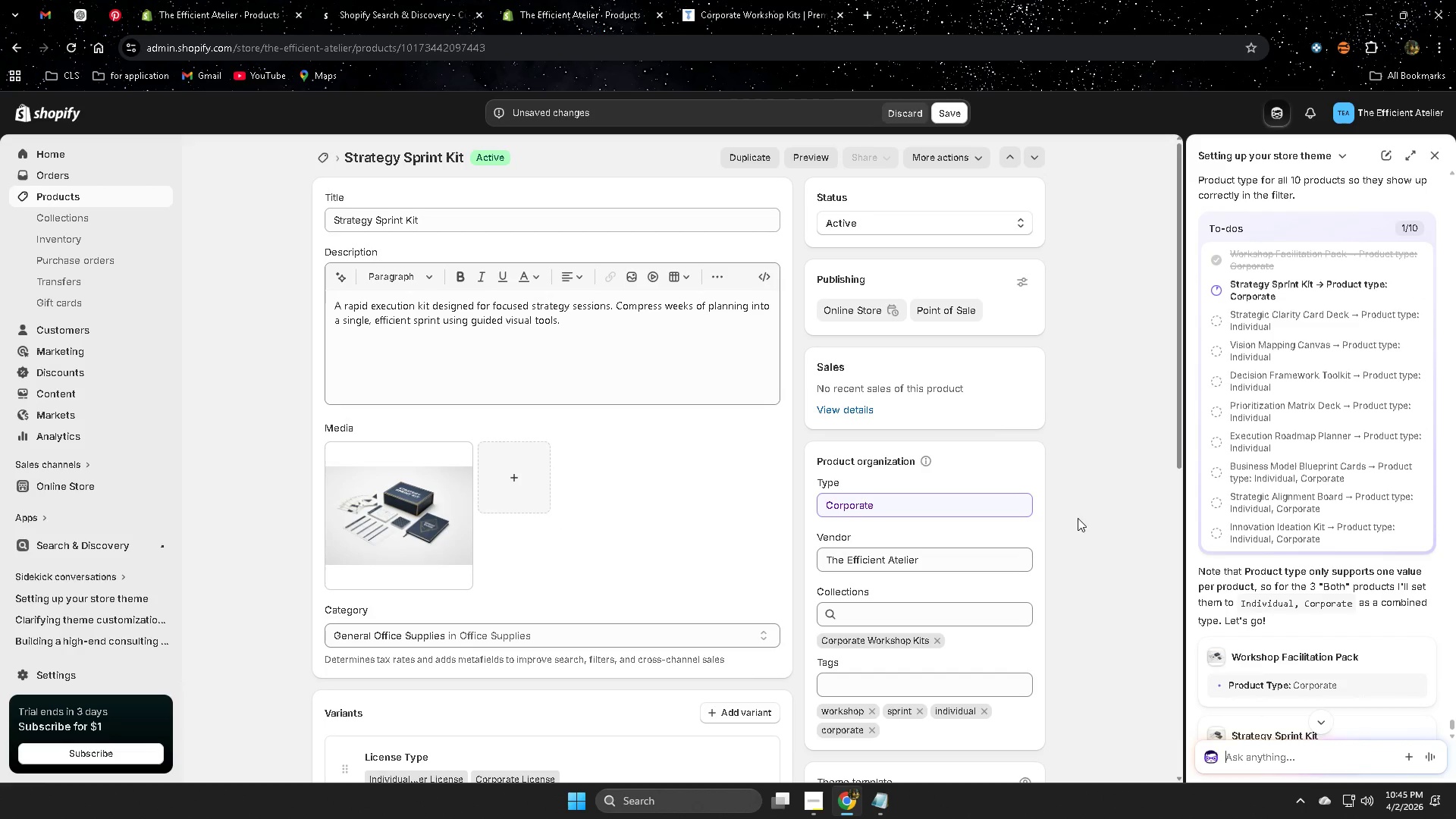 
left_click([951, 116])
 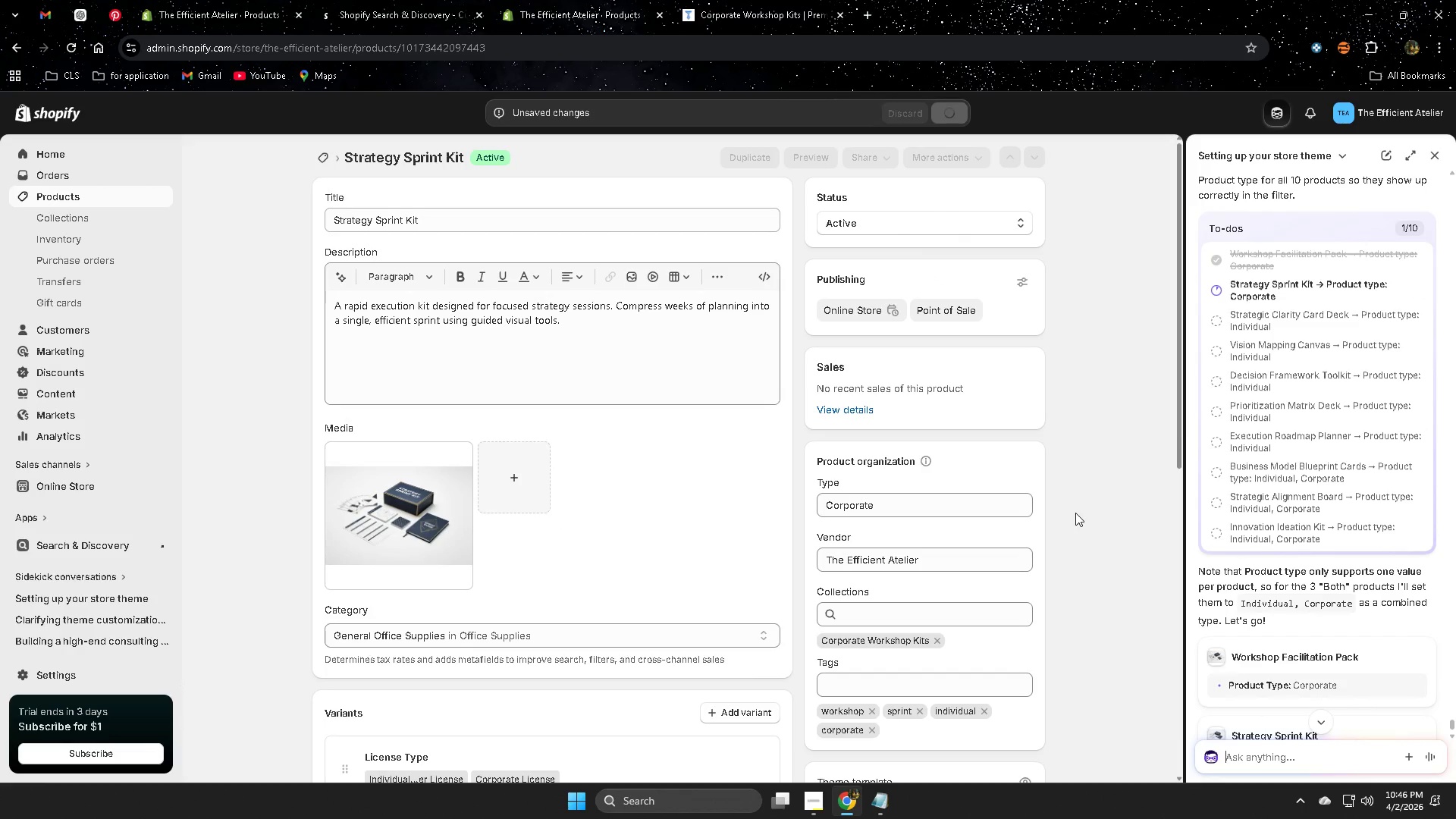 
scroll: coordinate [1075, 513], scroll_direction: down, amount: 1.0
 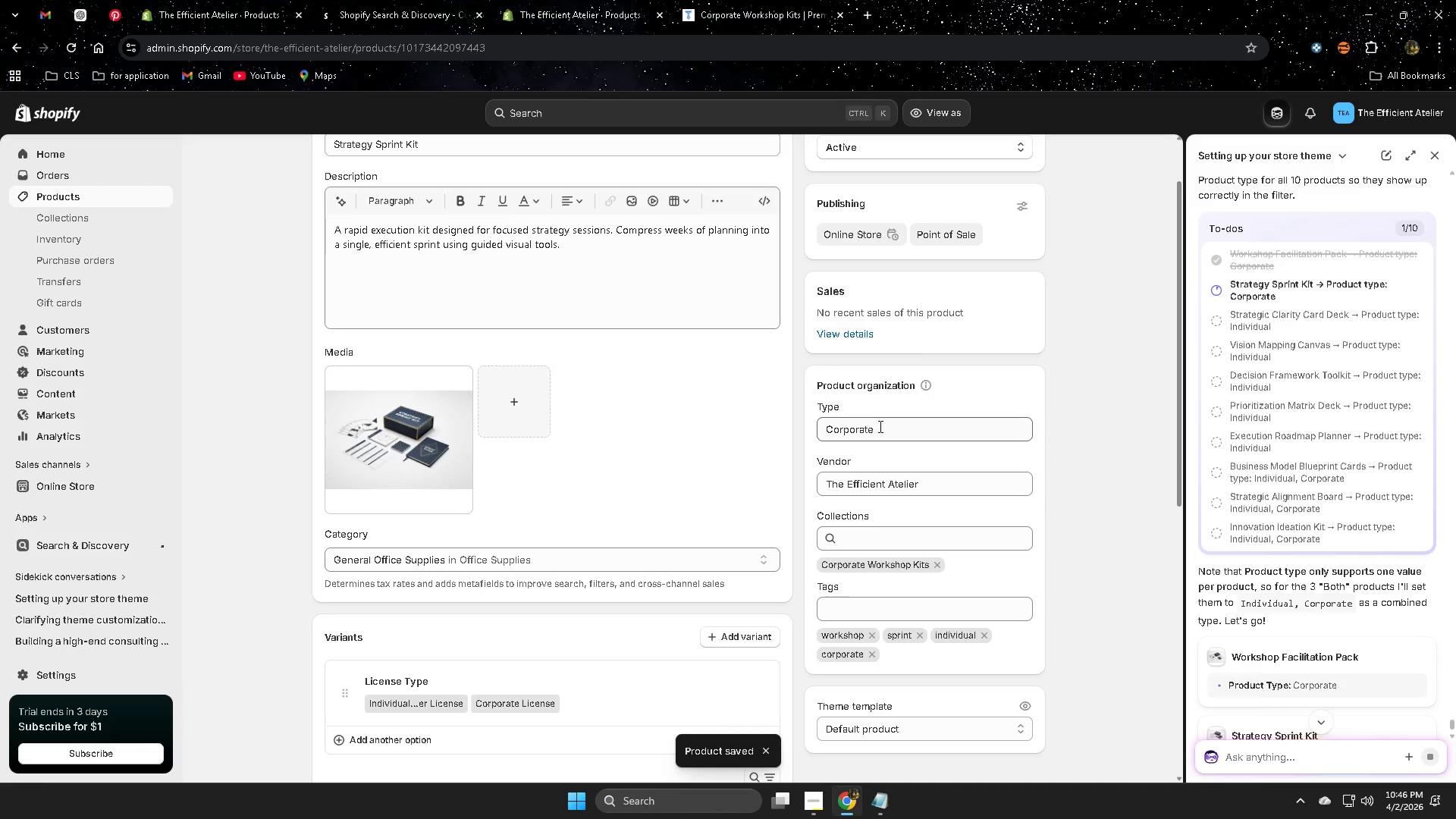 
scroll: coordinate [1072, 500], scroll_direction: none, amount: 0.0
 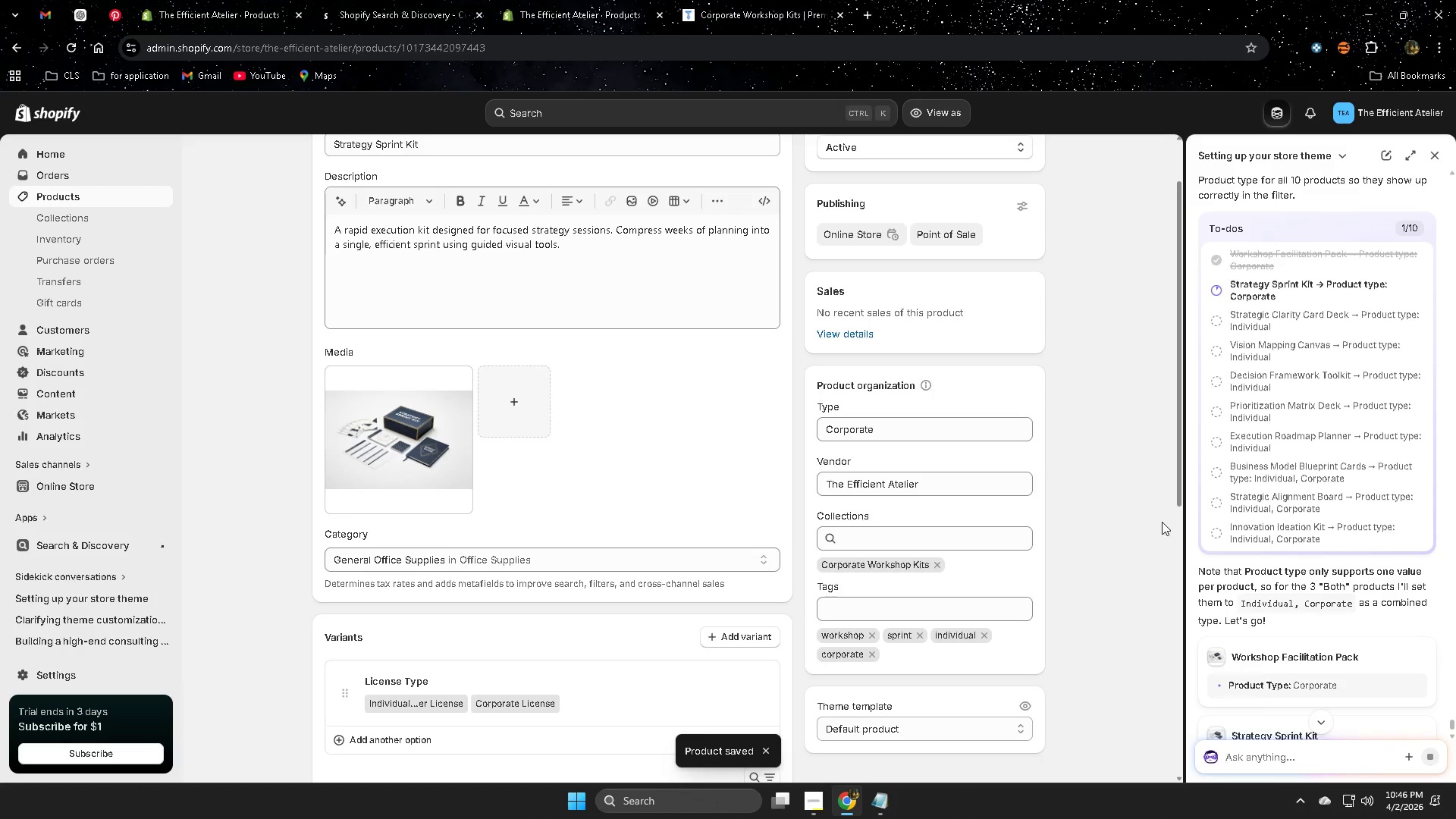 
scroll: coordinate [1344, 570], scroll_direction: down, amount: 3.0
 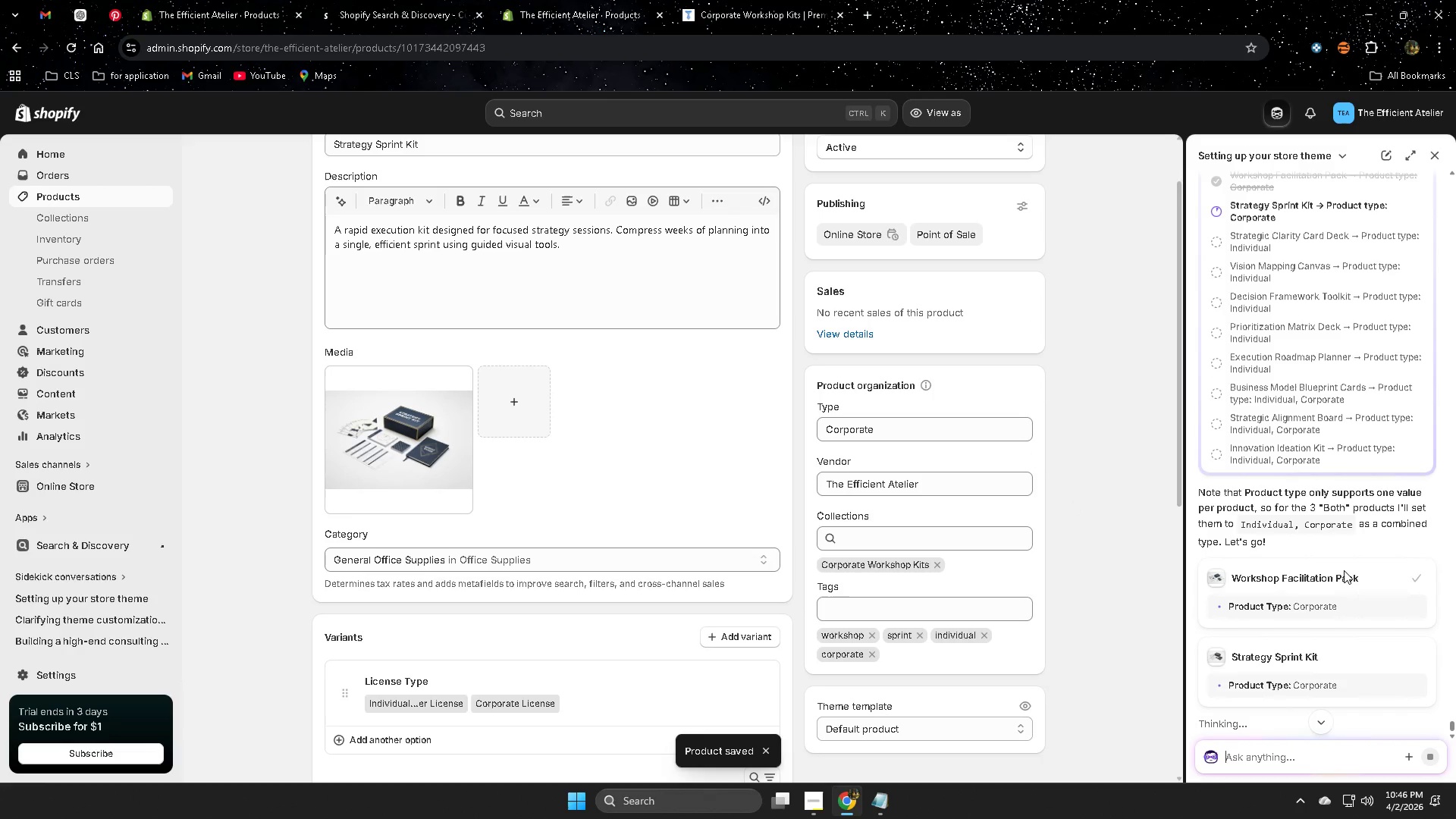 
scroll: coordinate [1343, 568], scroll_direction: up, amount: 3.0
 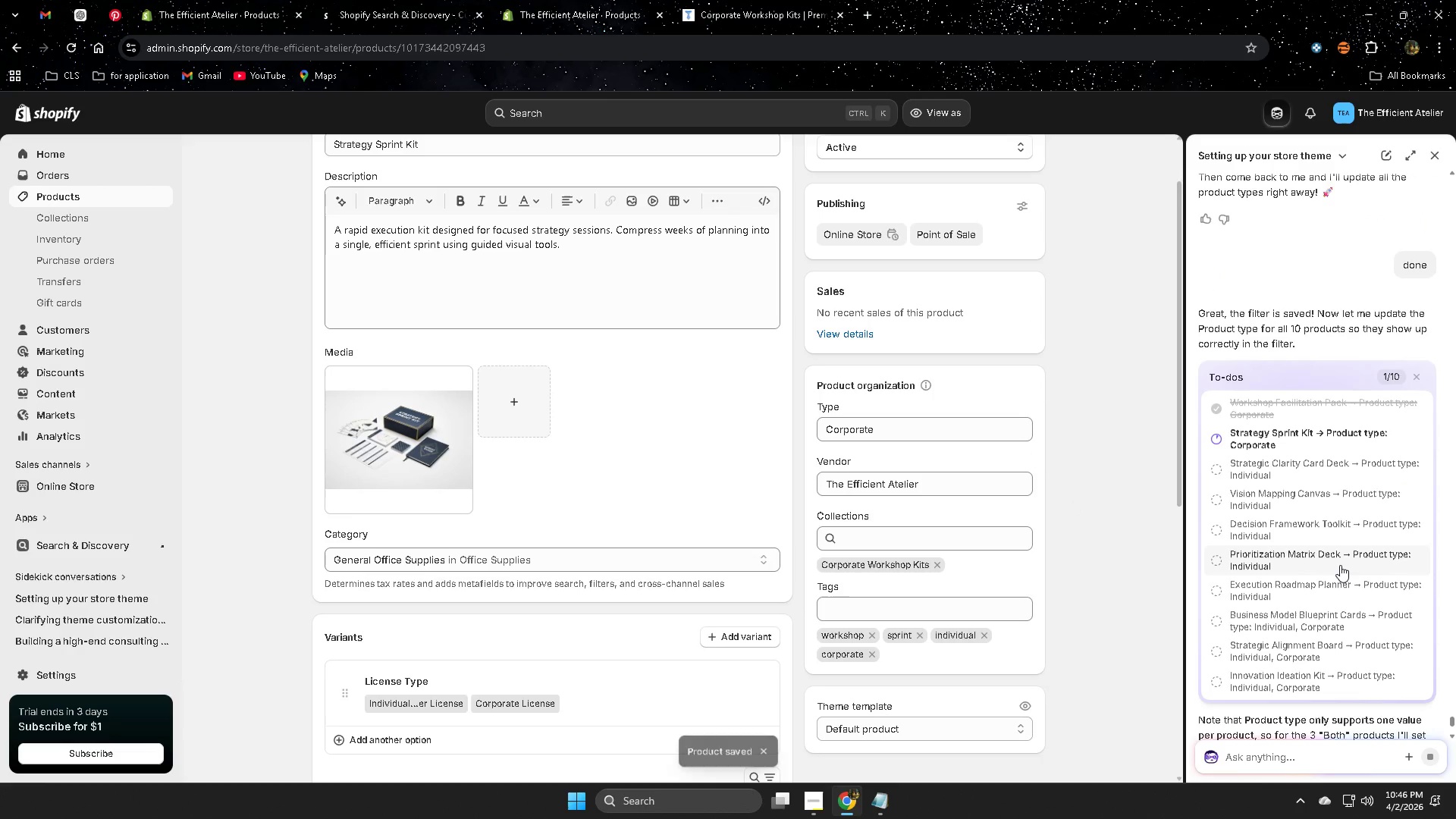 
scroll: coordinate [1335, 550], scroll_direction: down, amount: 8.0
 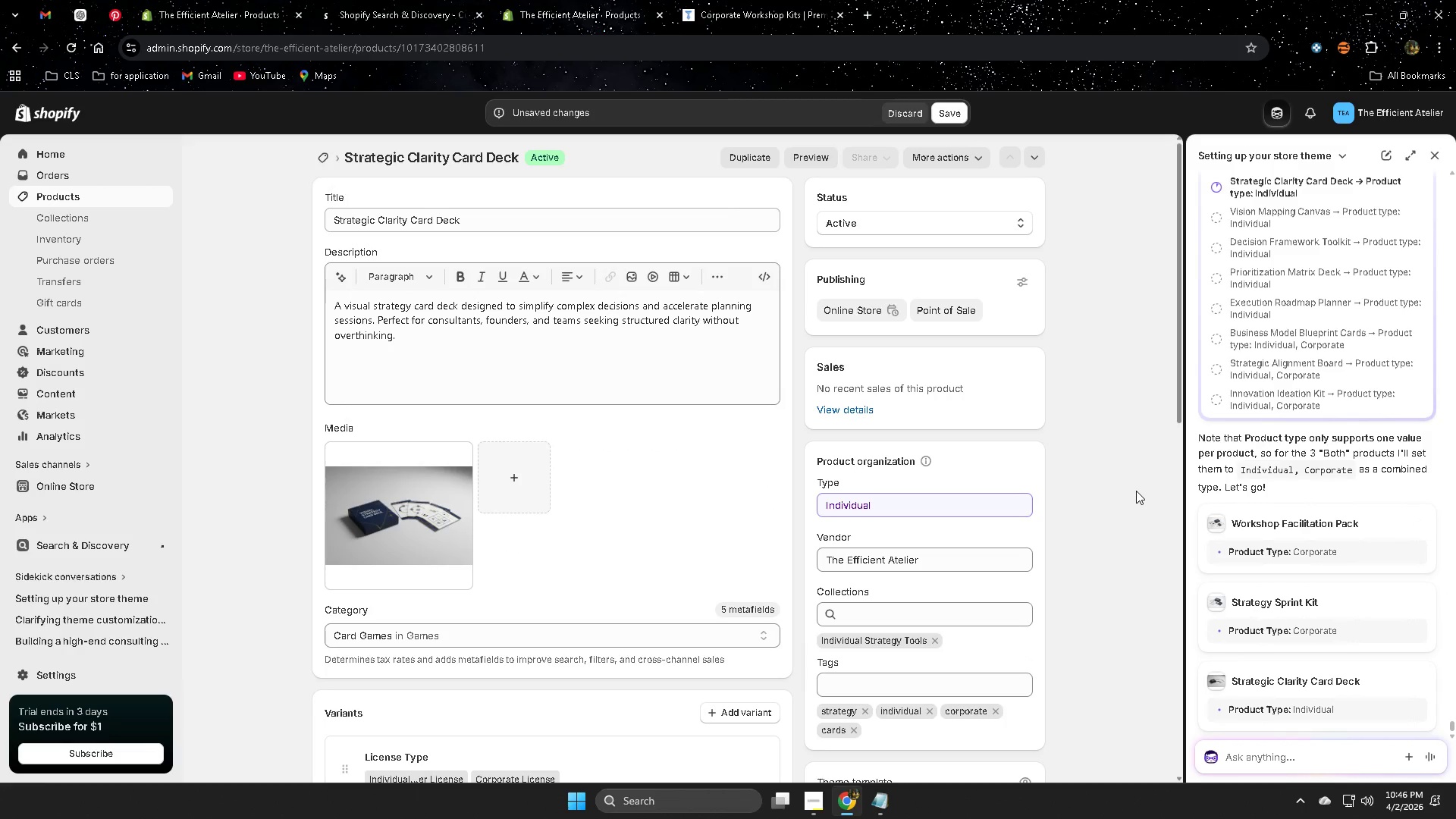 
left_click([952, 115])
 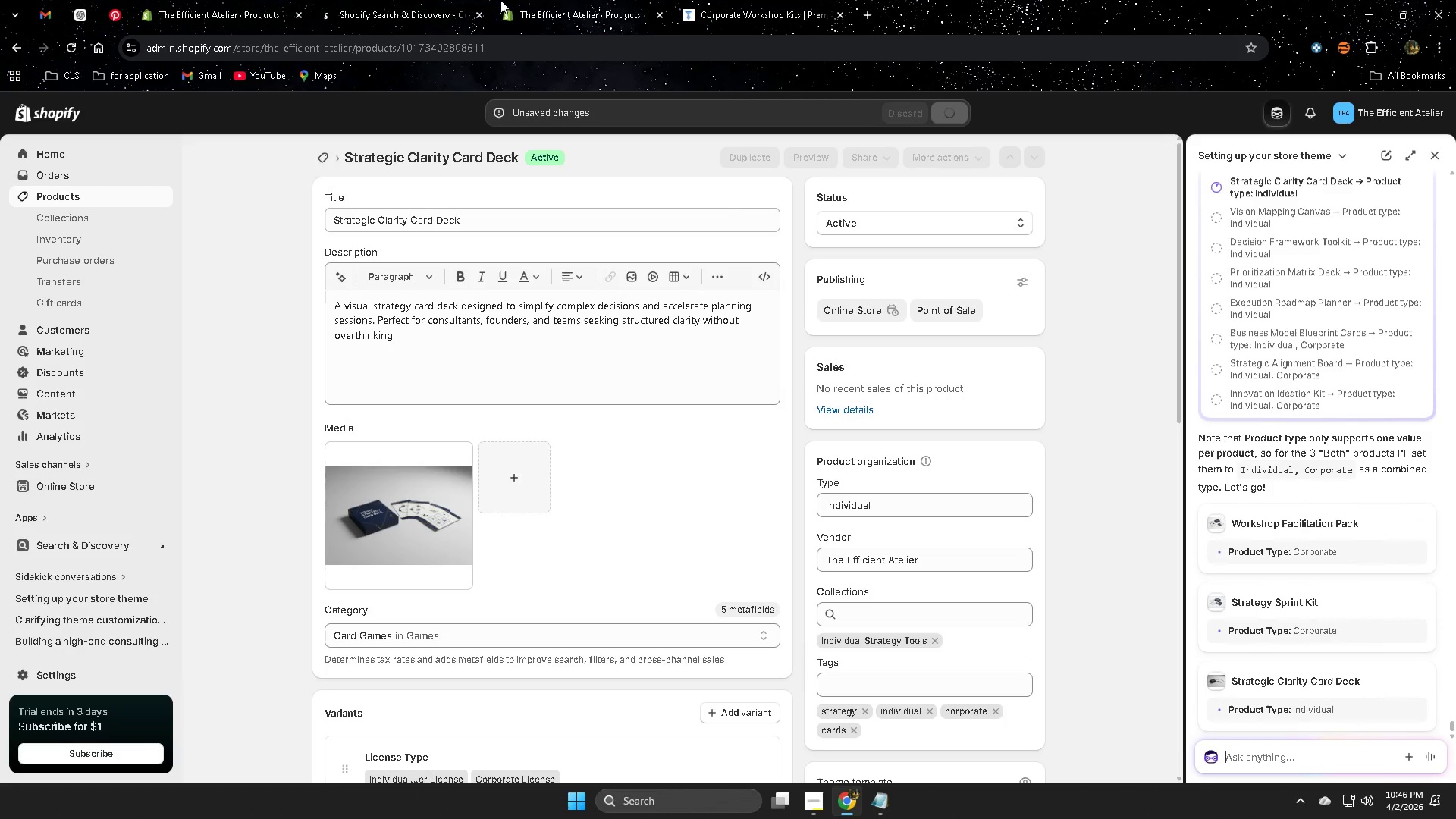 
scroll: coordinate [1082, 522], scroll_direction: down, amount: 3.0
 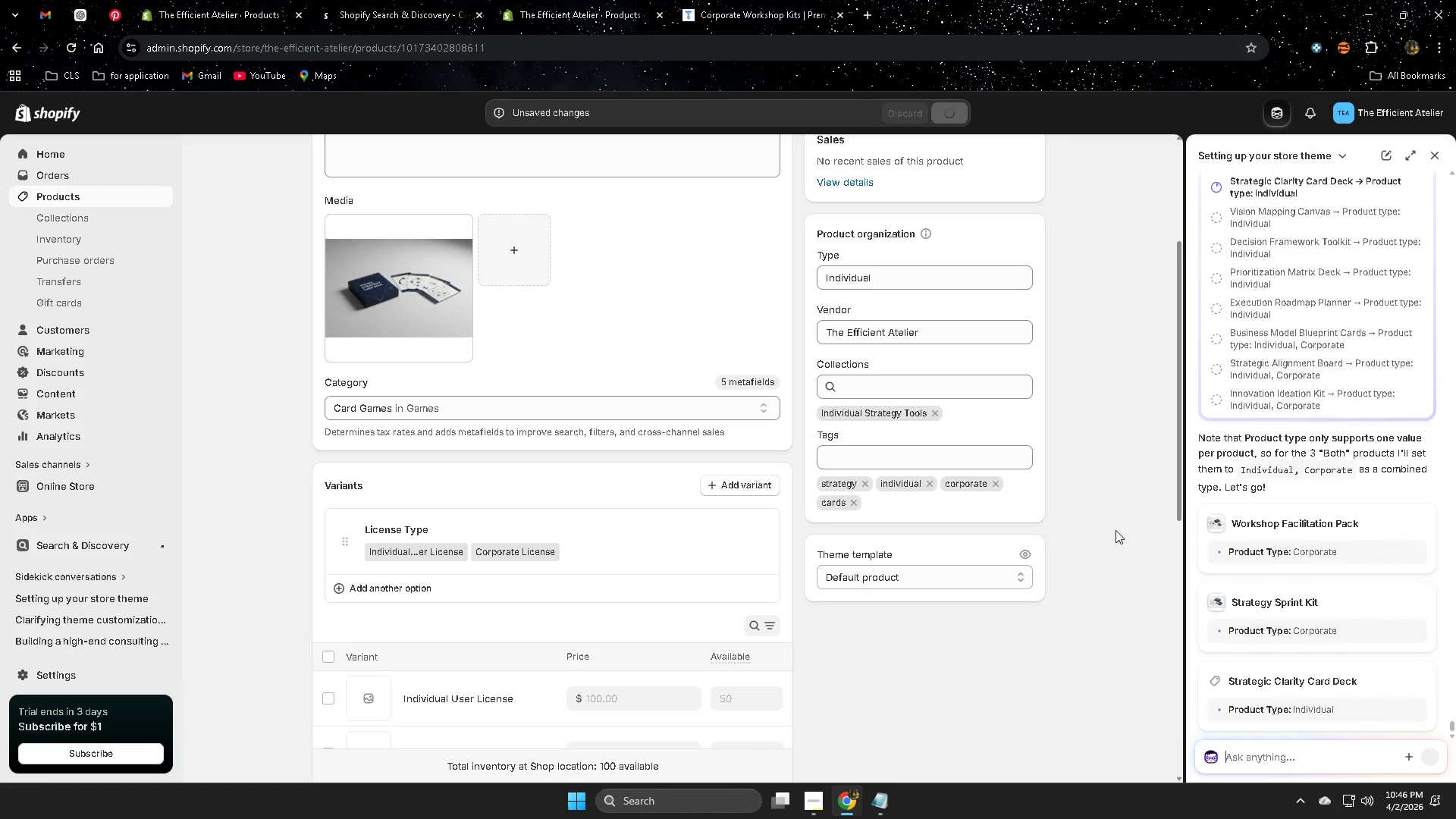 
scroll: coordinate [1114, 529], scroll_direction: up, amount: 1.0
 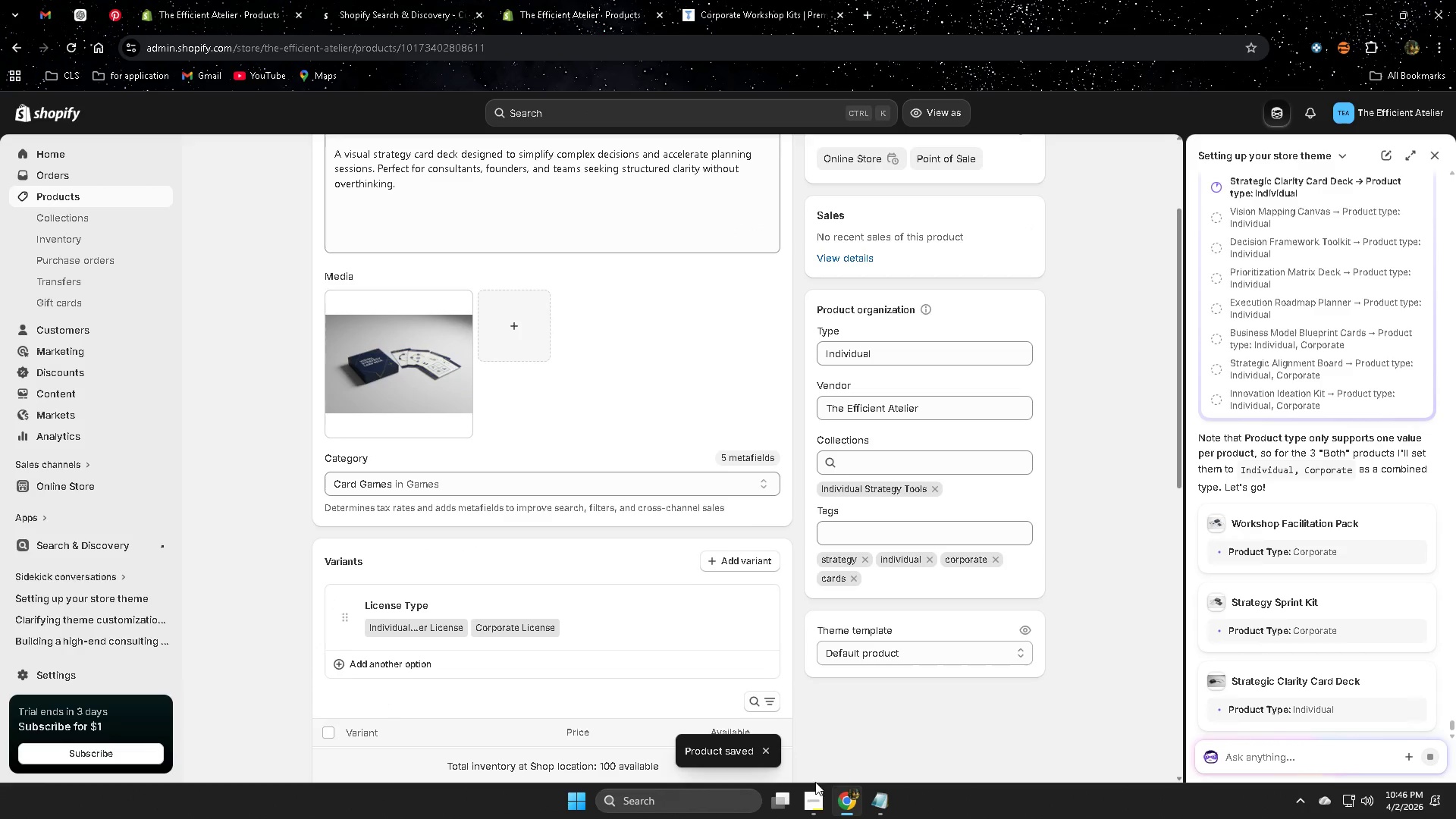 
left_click([810, 806])